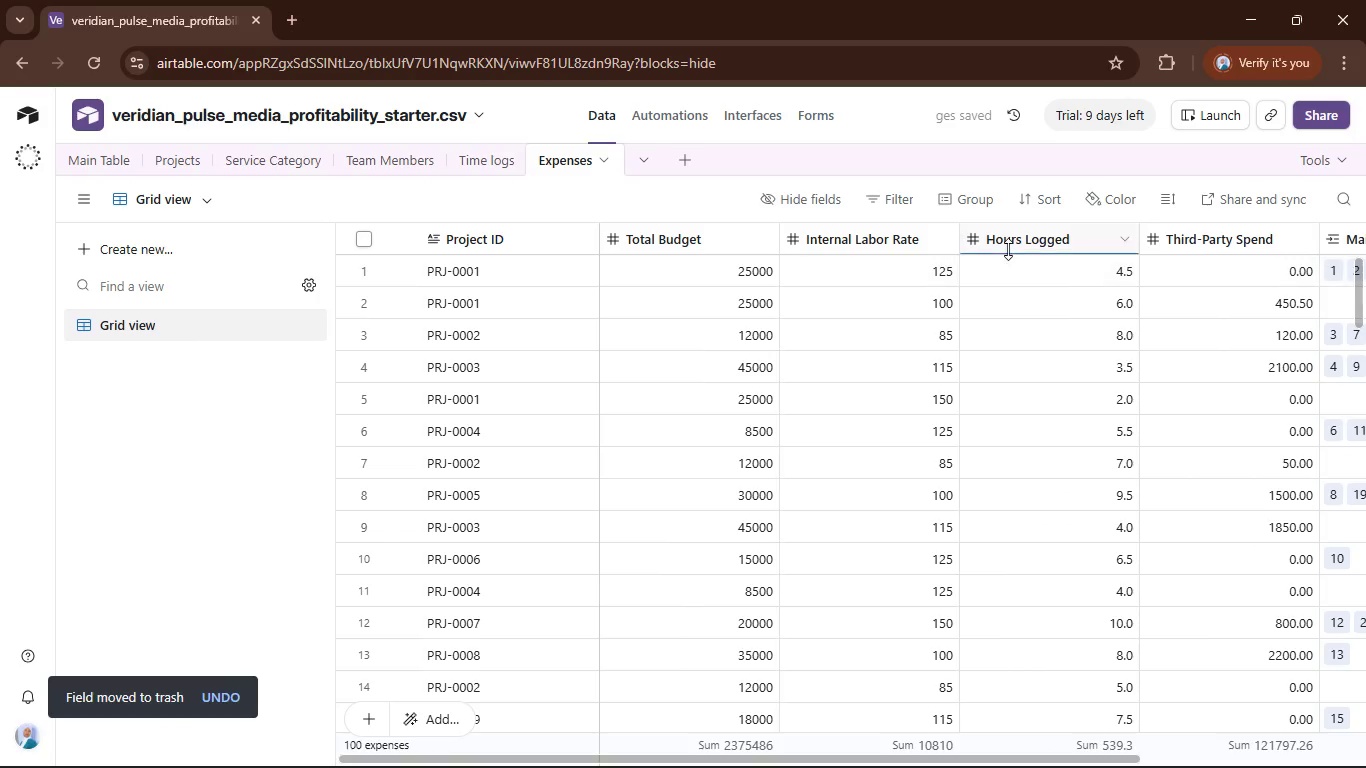 
left_click([1018, 237])
 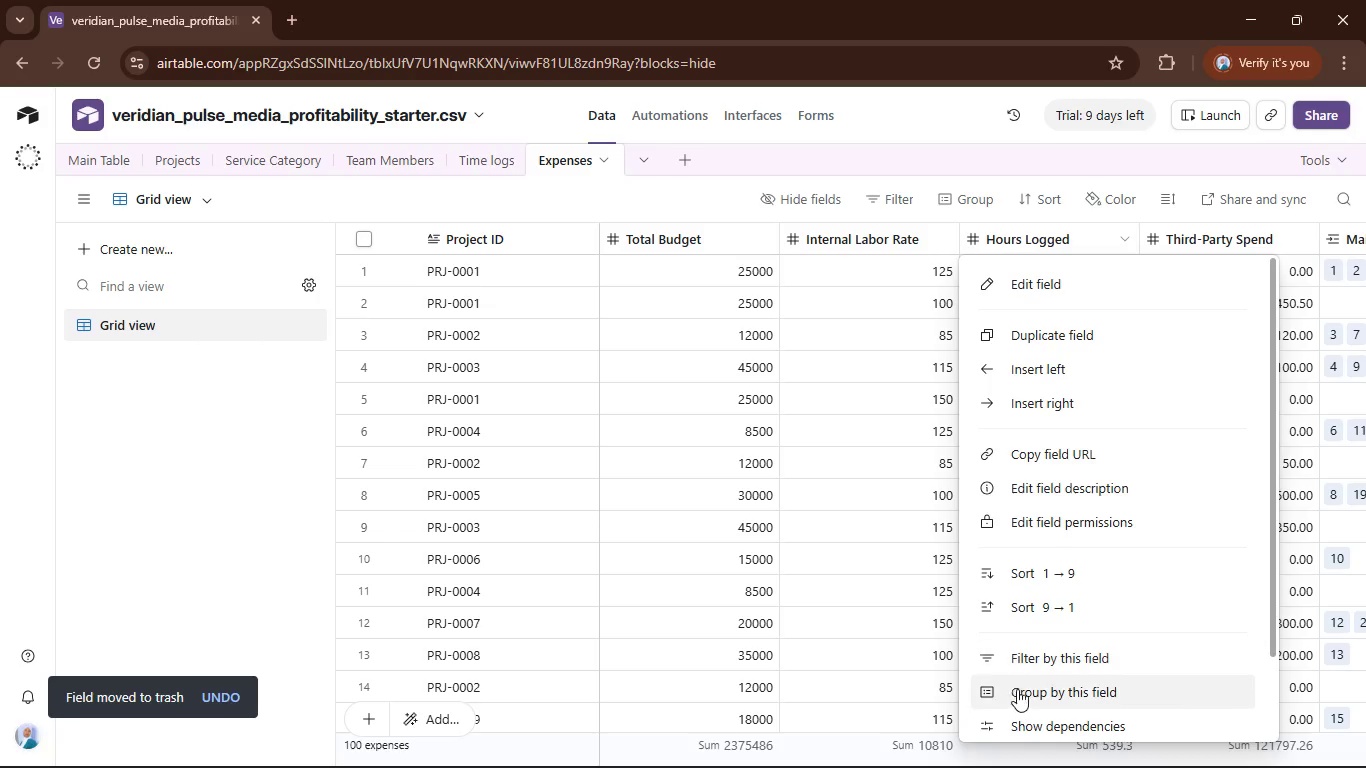 
scroll: coordinate [1092, 609], scroll_direction: down, amount: 4.0
 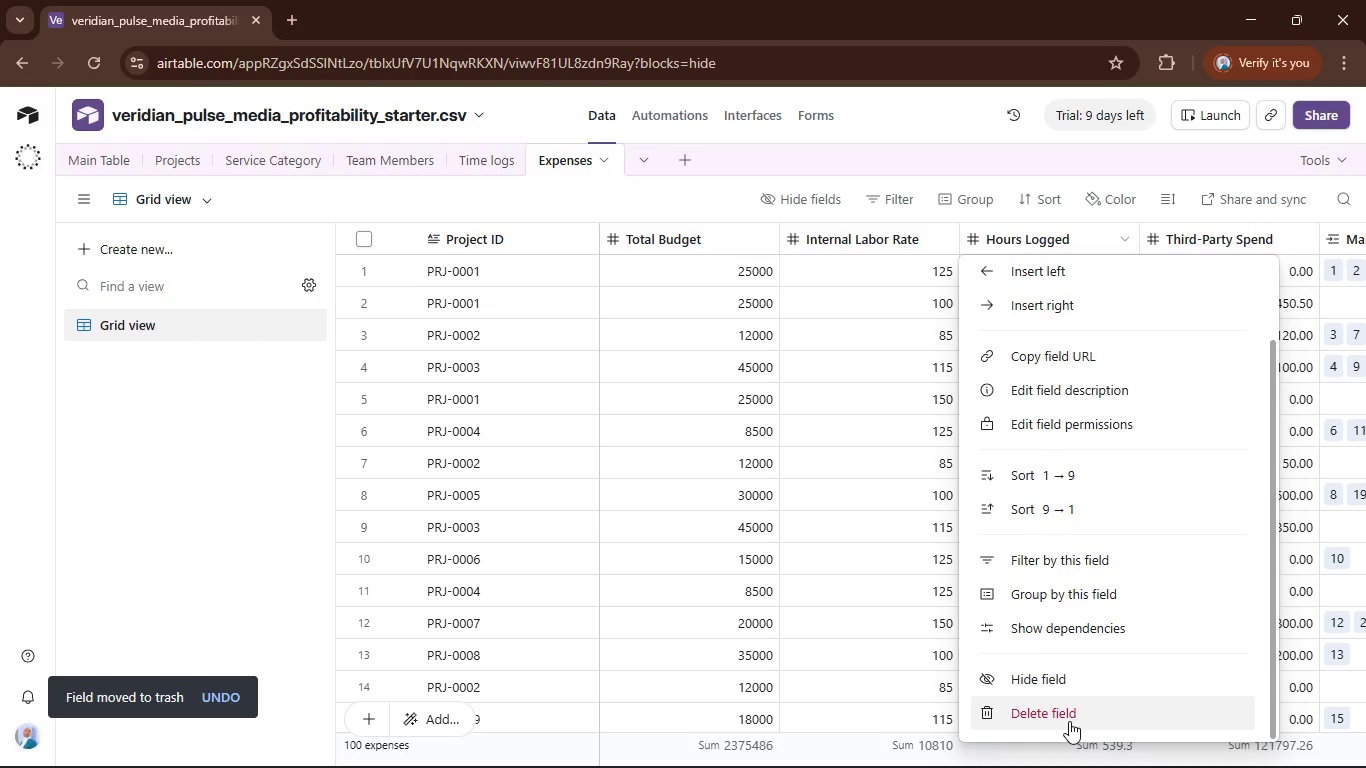 
left_click([1069, 721])
 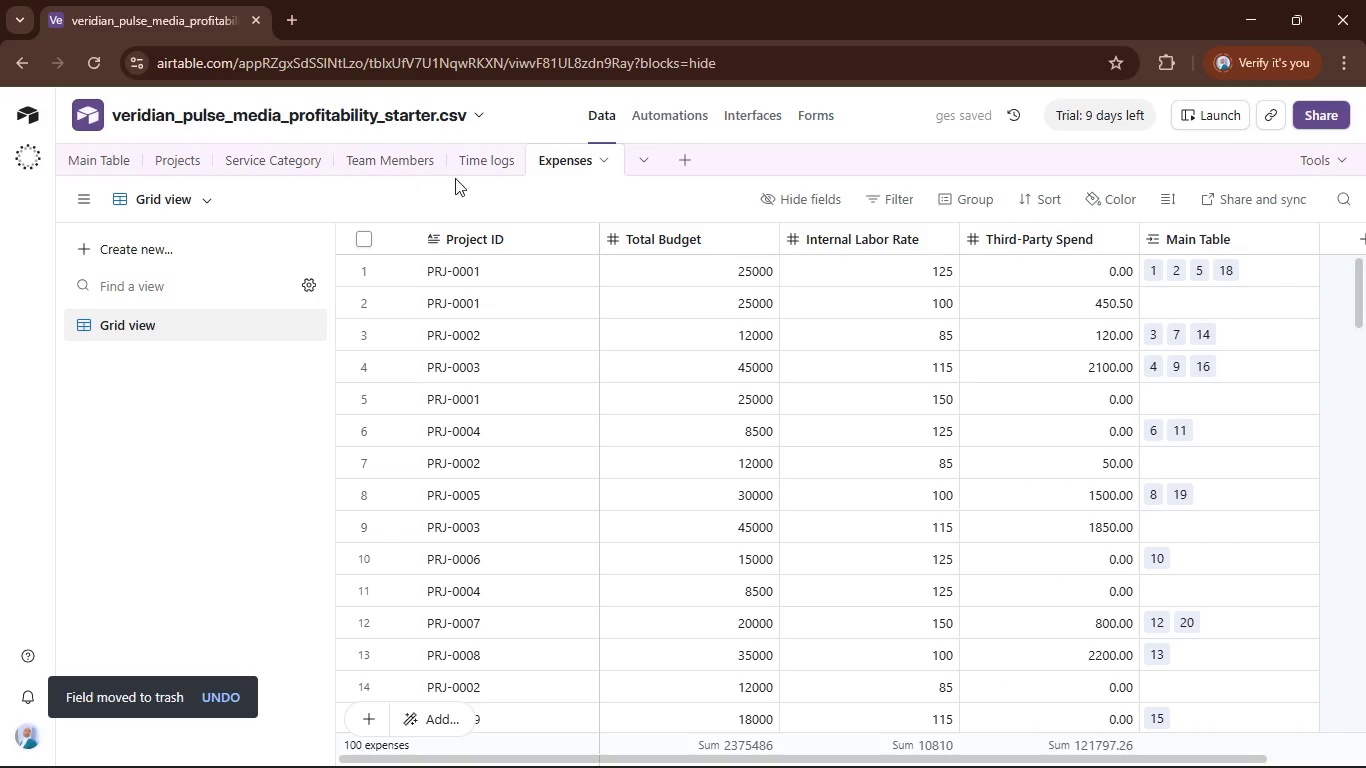 
left_click([456, 155])
 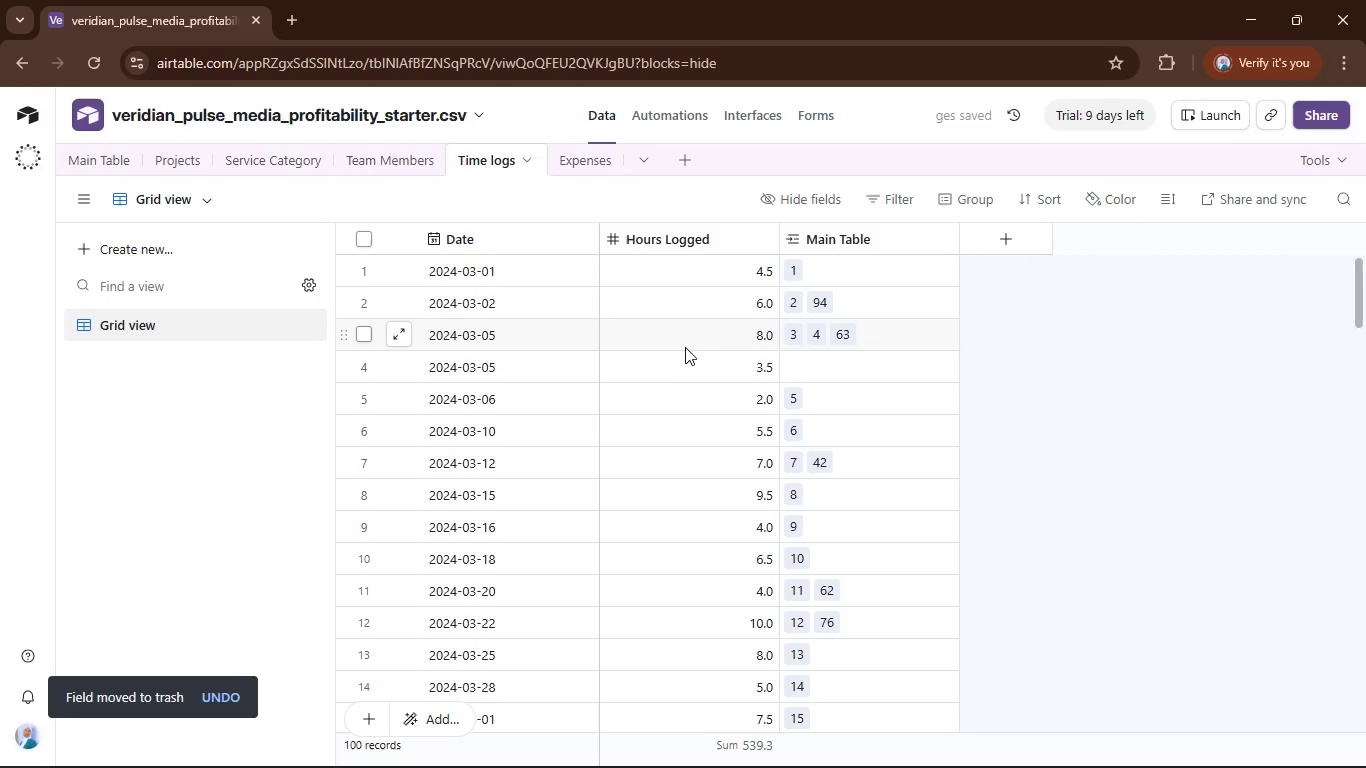 
scroll: coordinate [681, 336], scroll_direction: up, amount: 1.0
 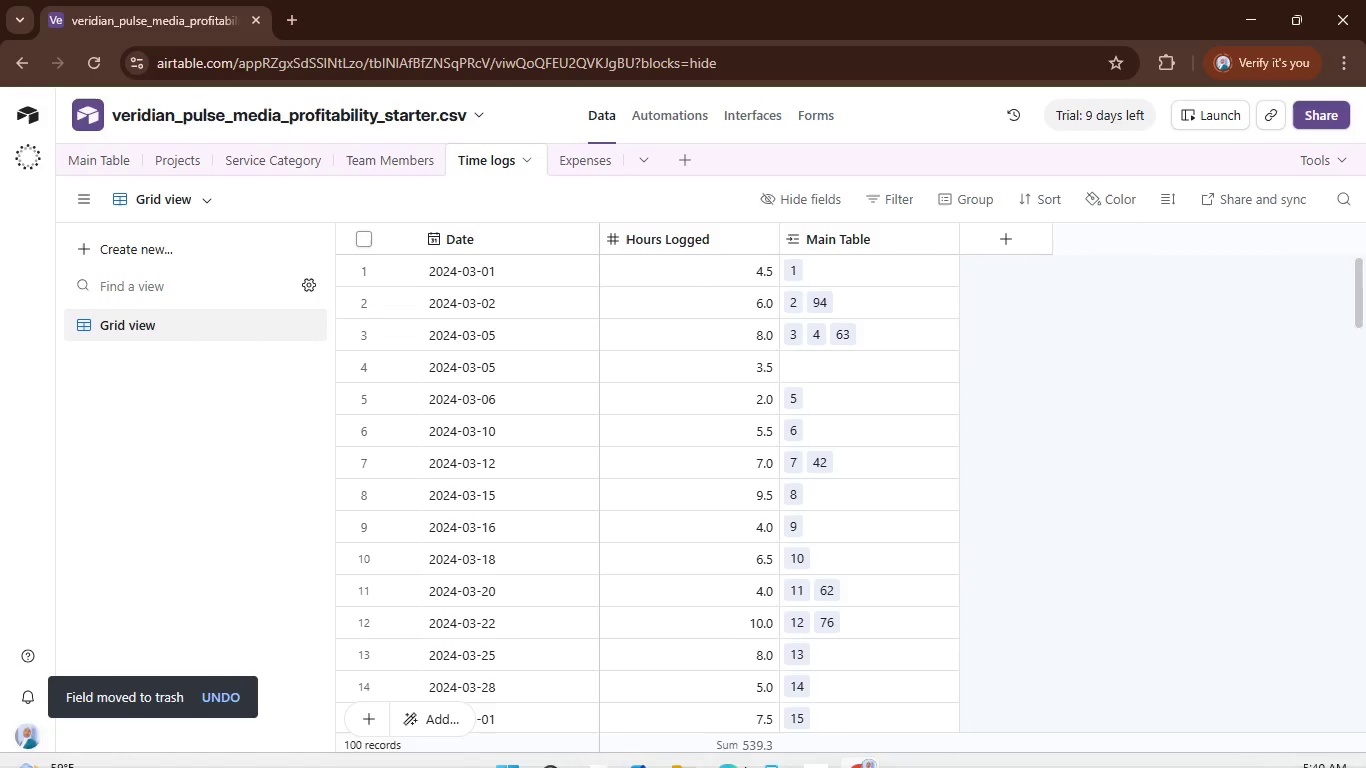 
left_click([808, 737])